 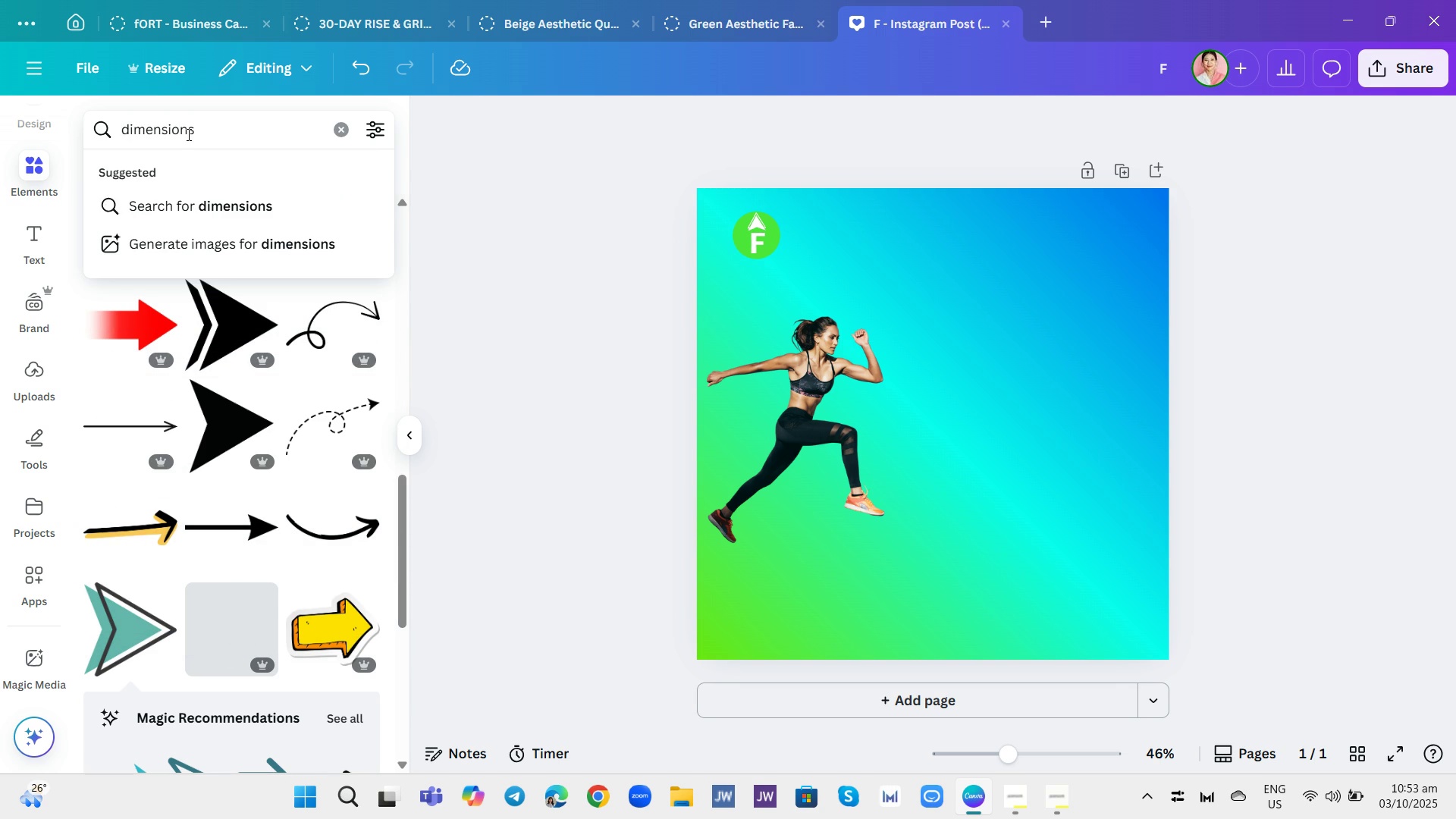 
key(Enter)
 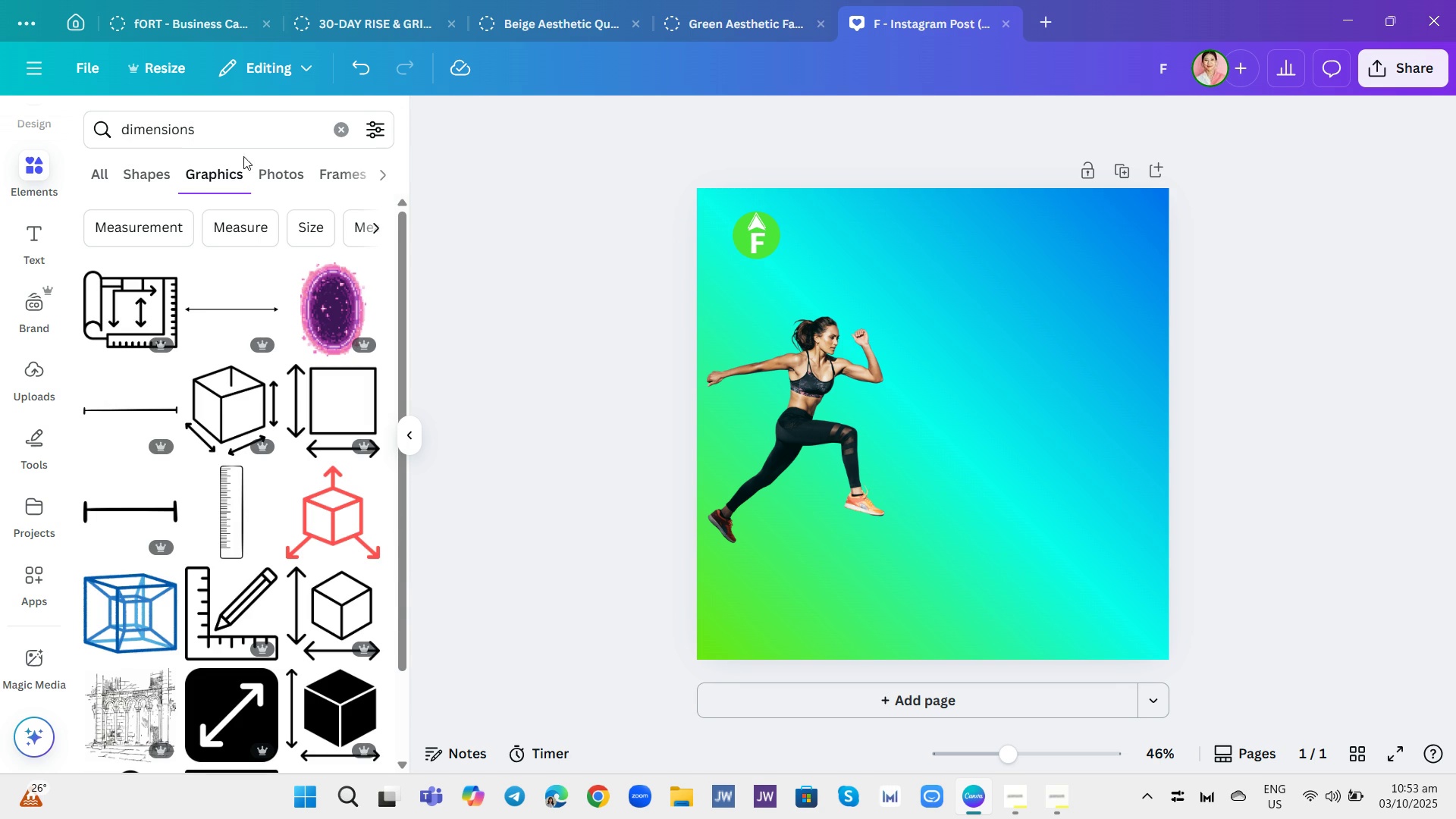 
scroll: coordinate [282, 445], scroll_direction: down, amount: 16.0
 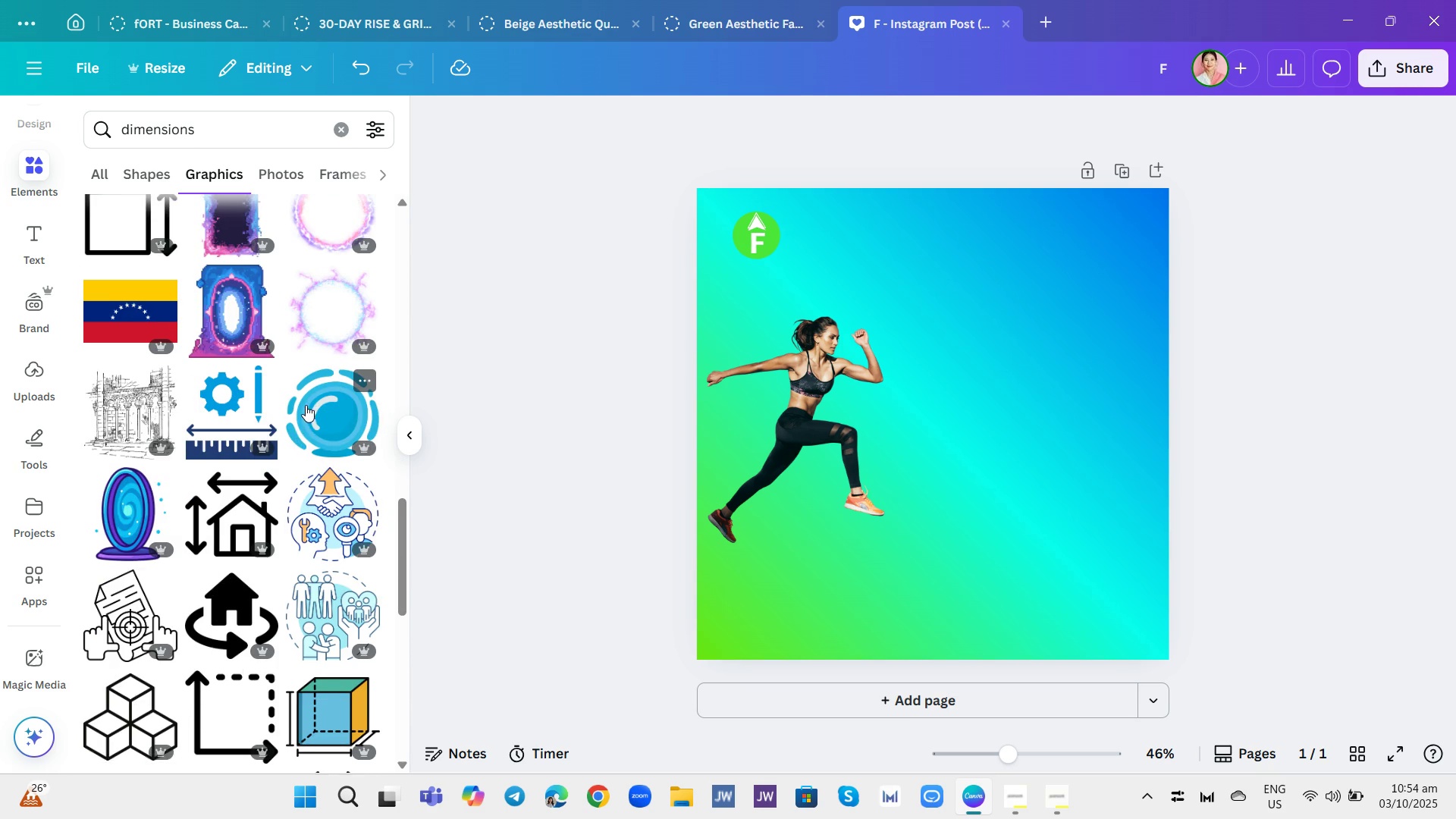 
scroll: coordinate [305, 417], scroll_direction: down, amount: 5.0
 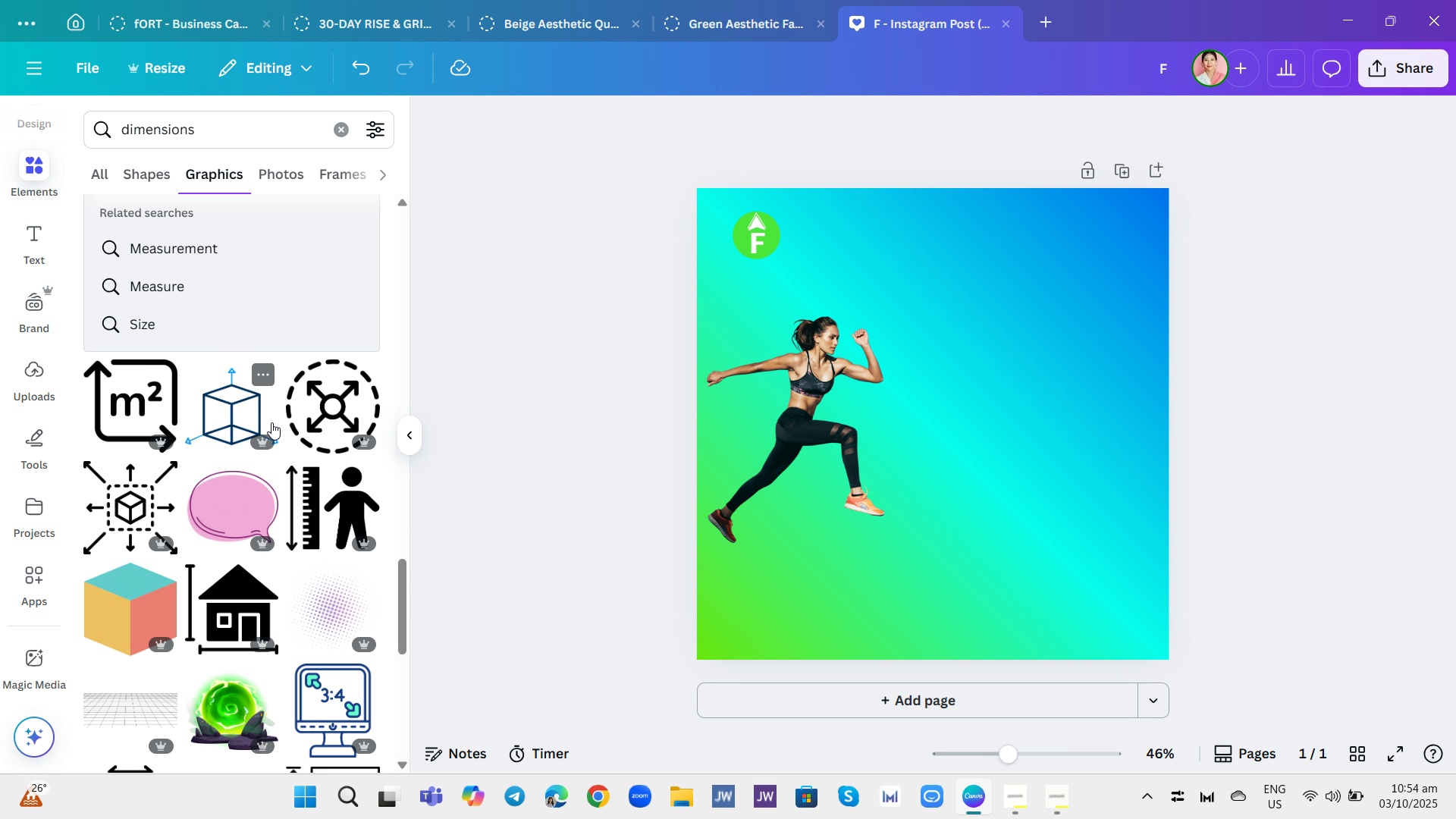 
wait(59.3)
 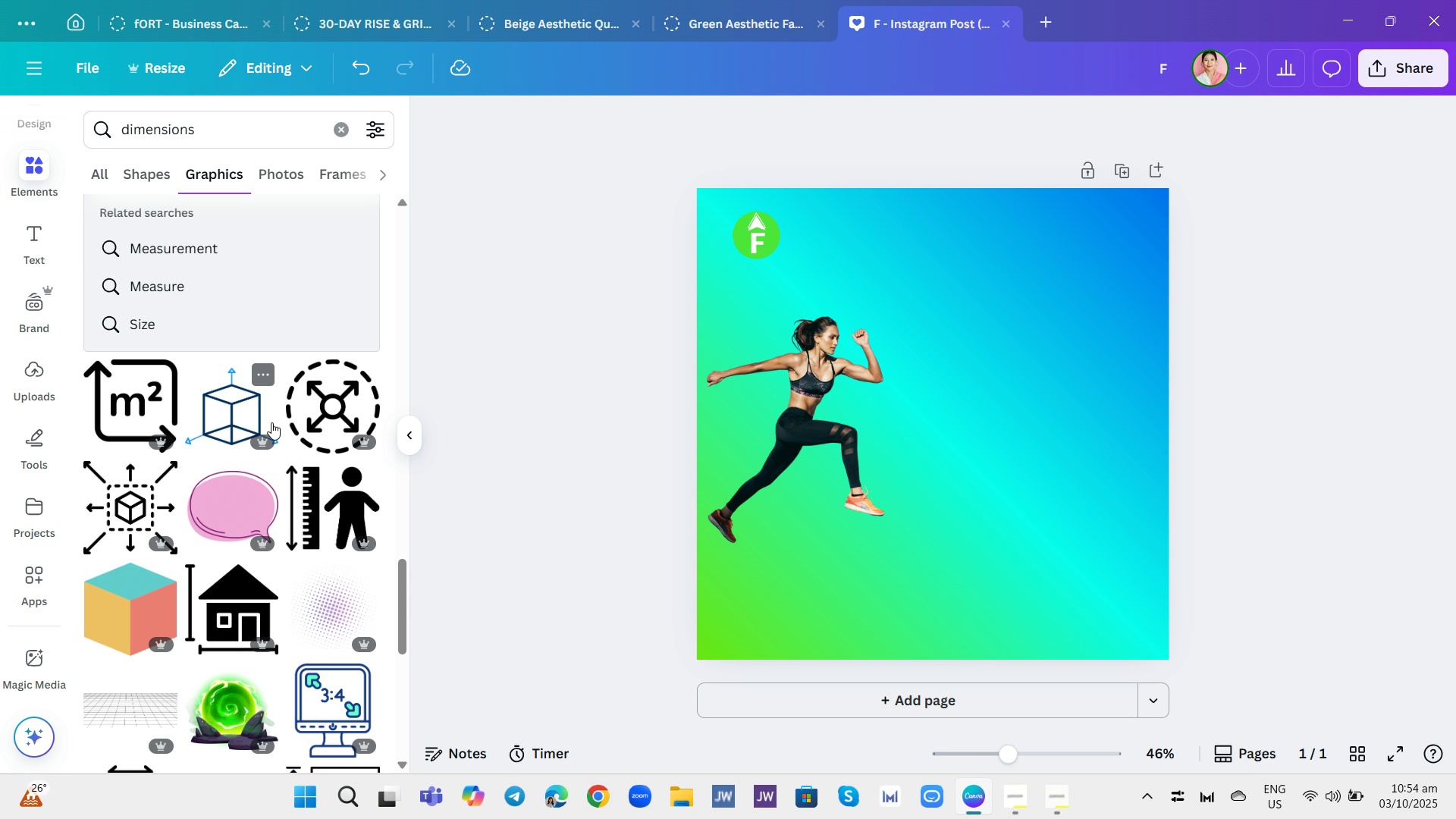 
left_click([340, 128])
 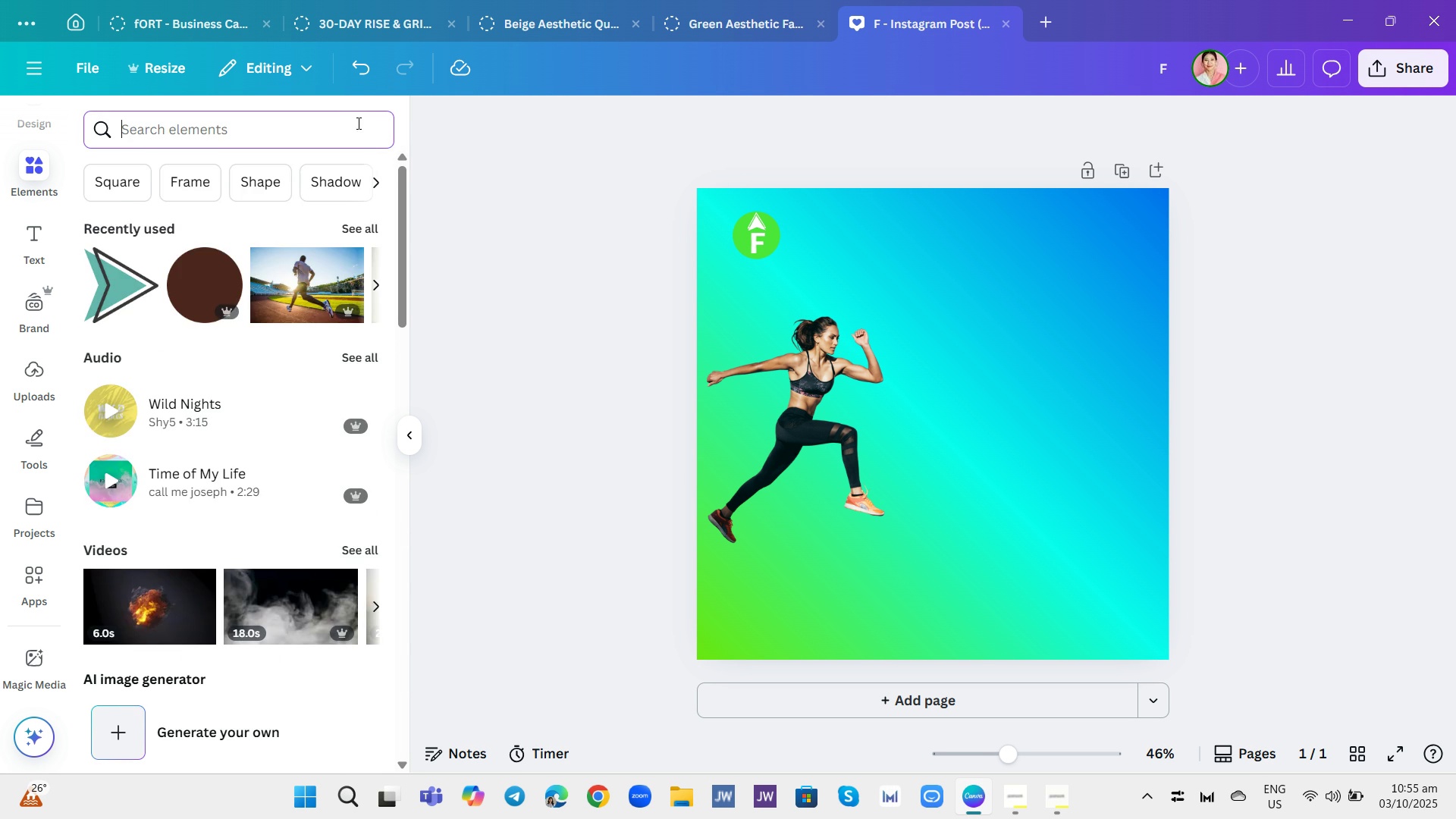 
type(geometriv)
key(Backspace)
type(c pattern)
 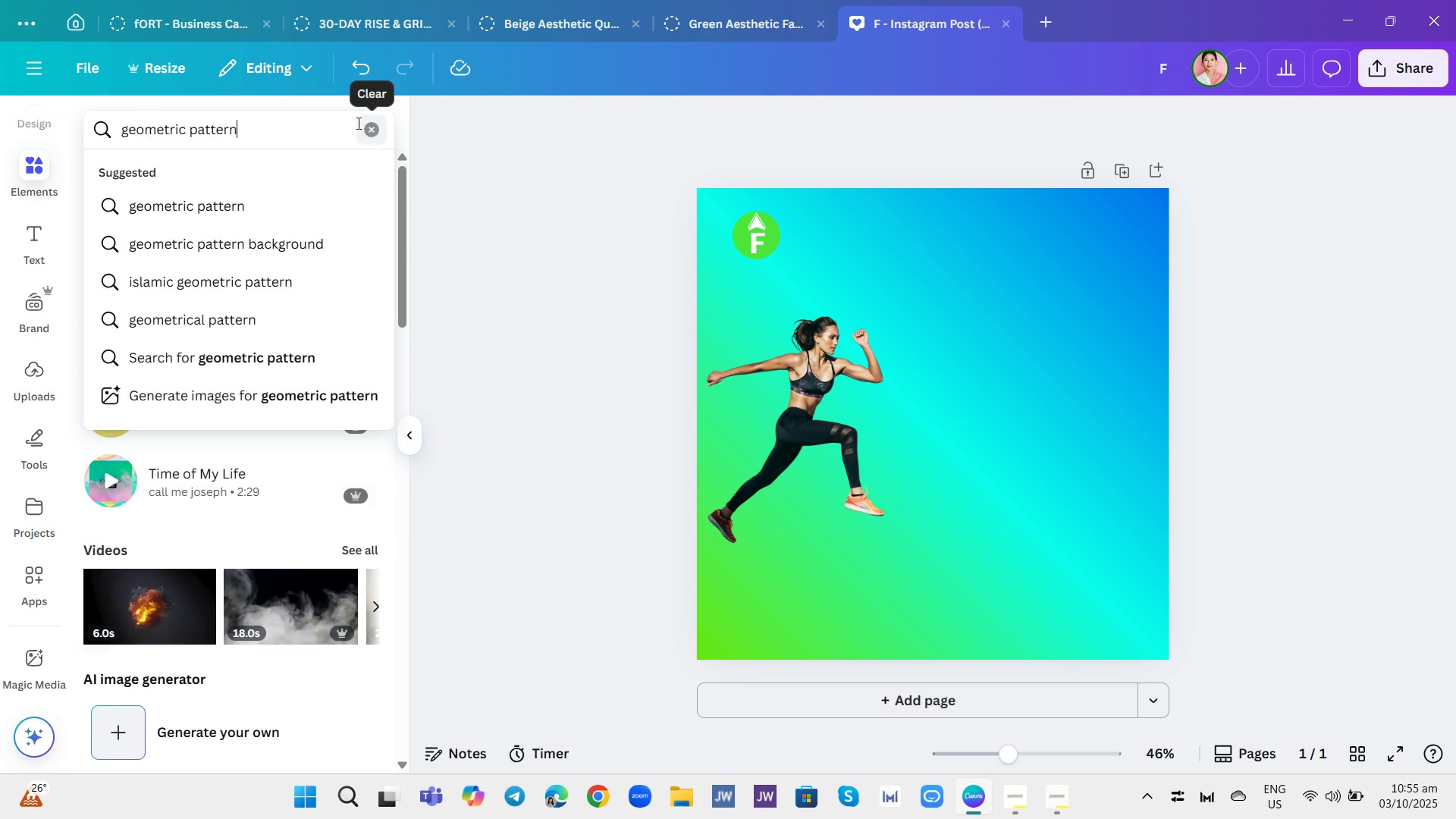 
key(Enter)
 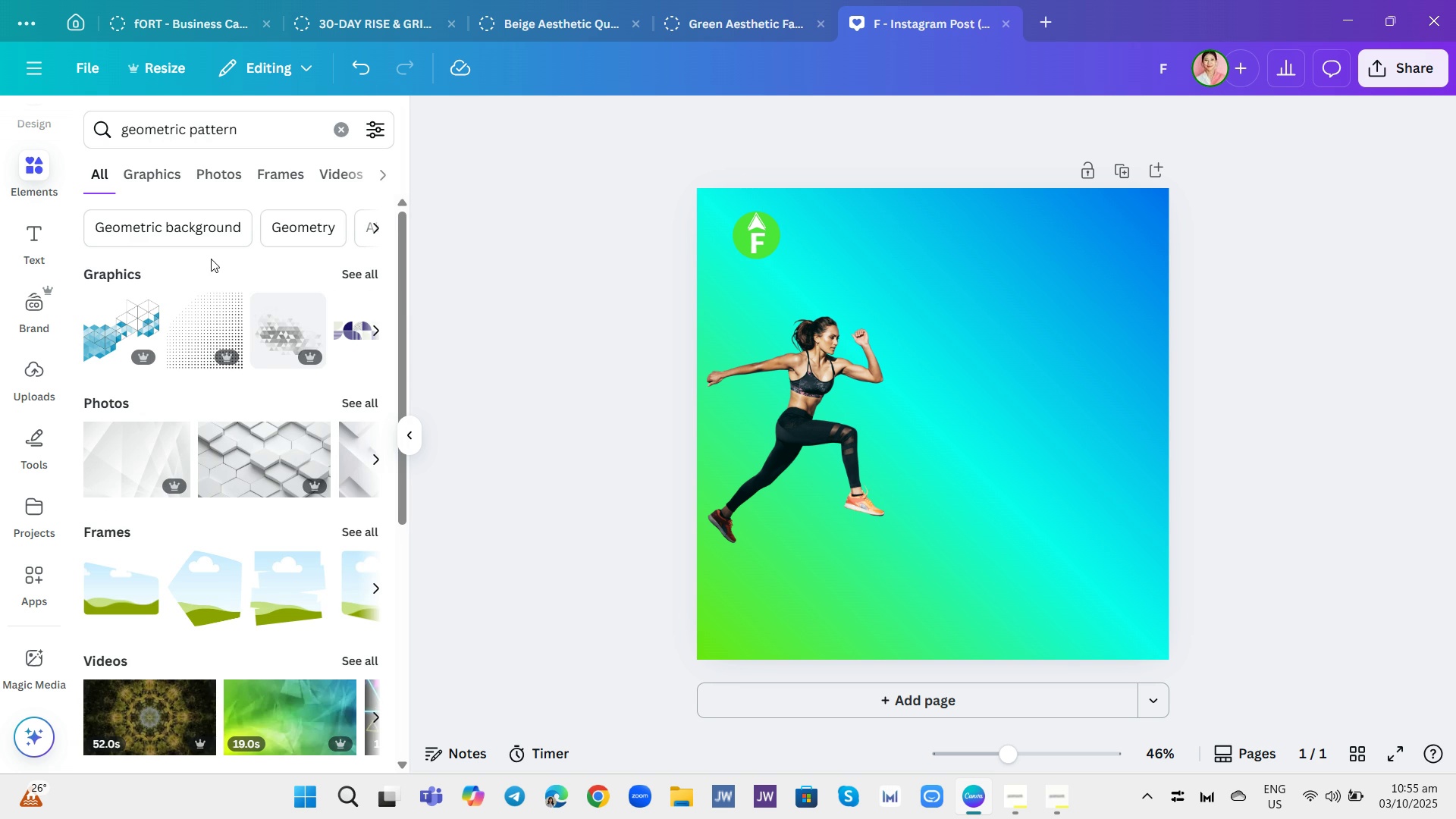 
left_click([158, 163])
 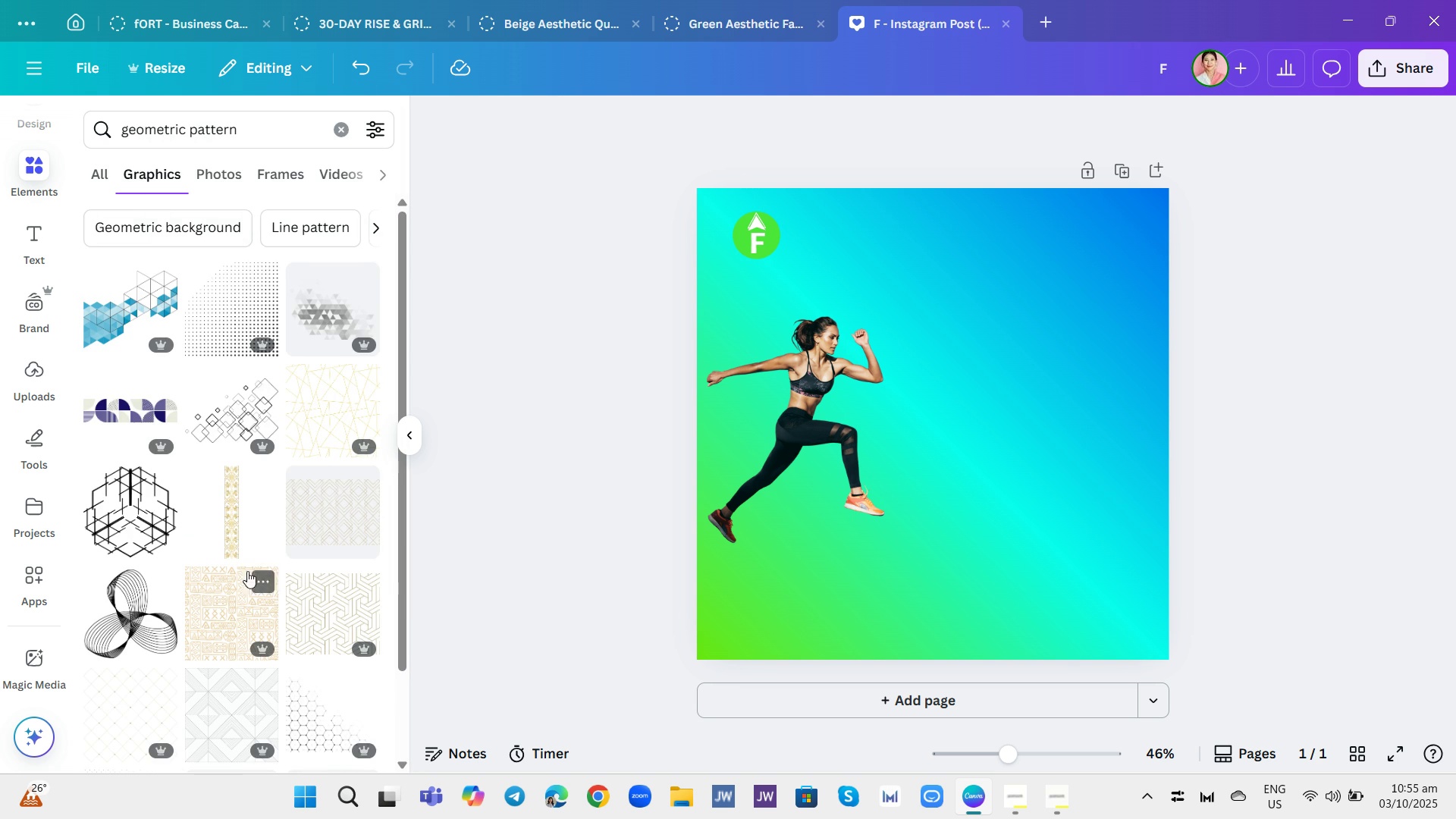 
scroll: coordinate [293, 535], scroll_direction: down, amount: 12.0
 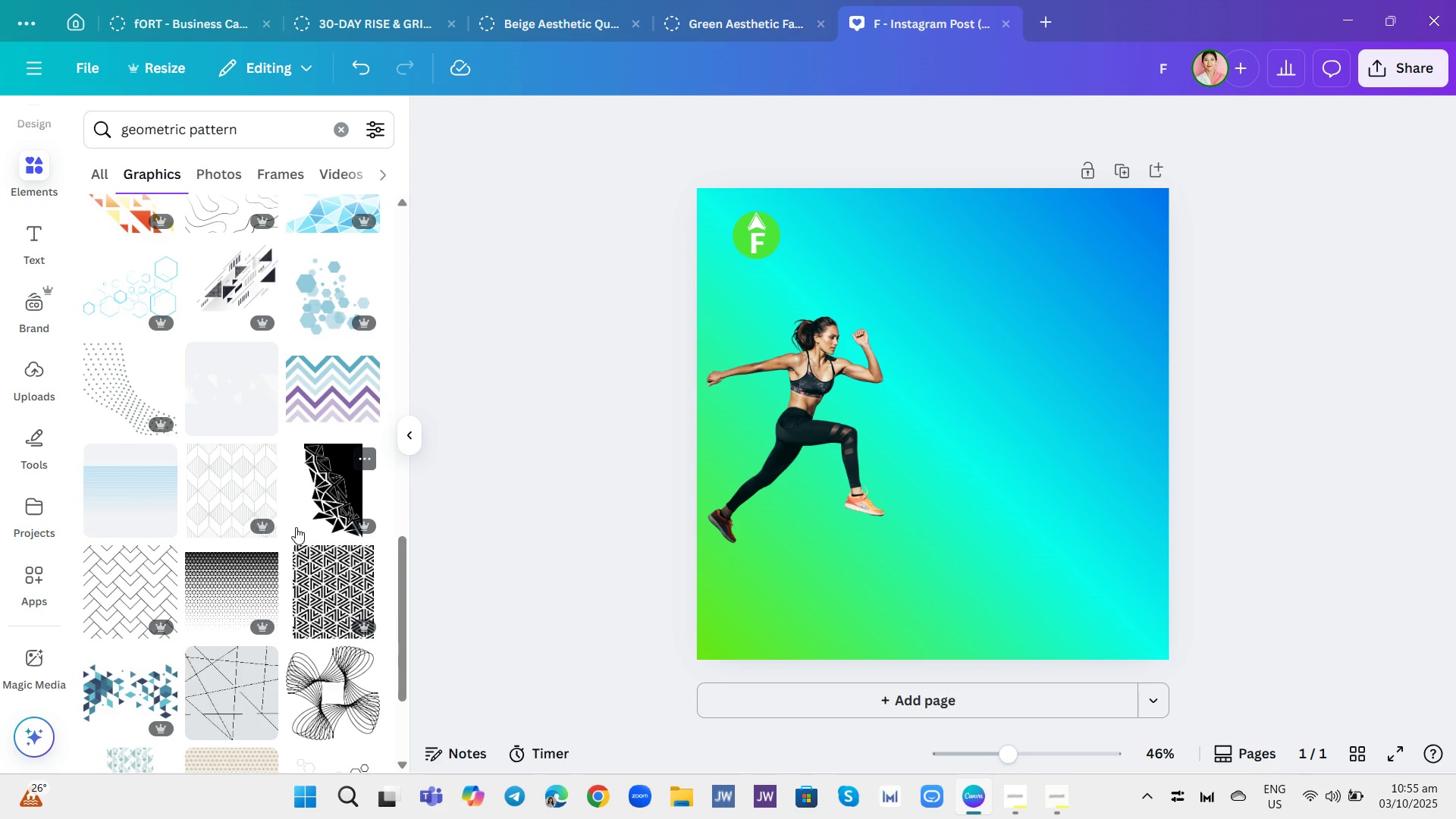 
scroll: coordinate [287, 496], scroll_direction: down, amount: 5.0
 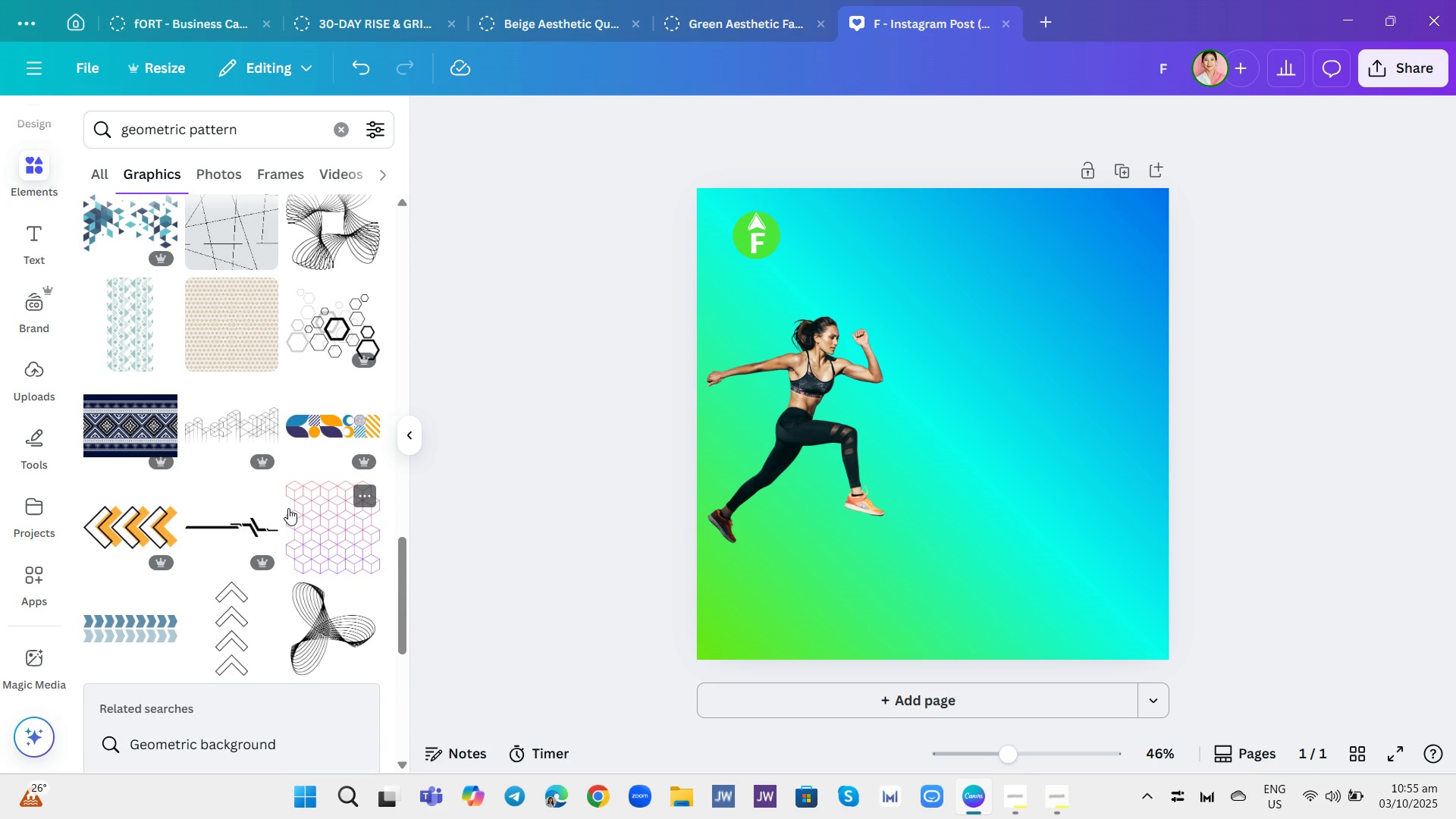 
wait(5.94)
 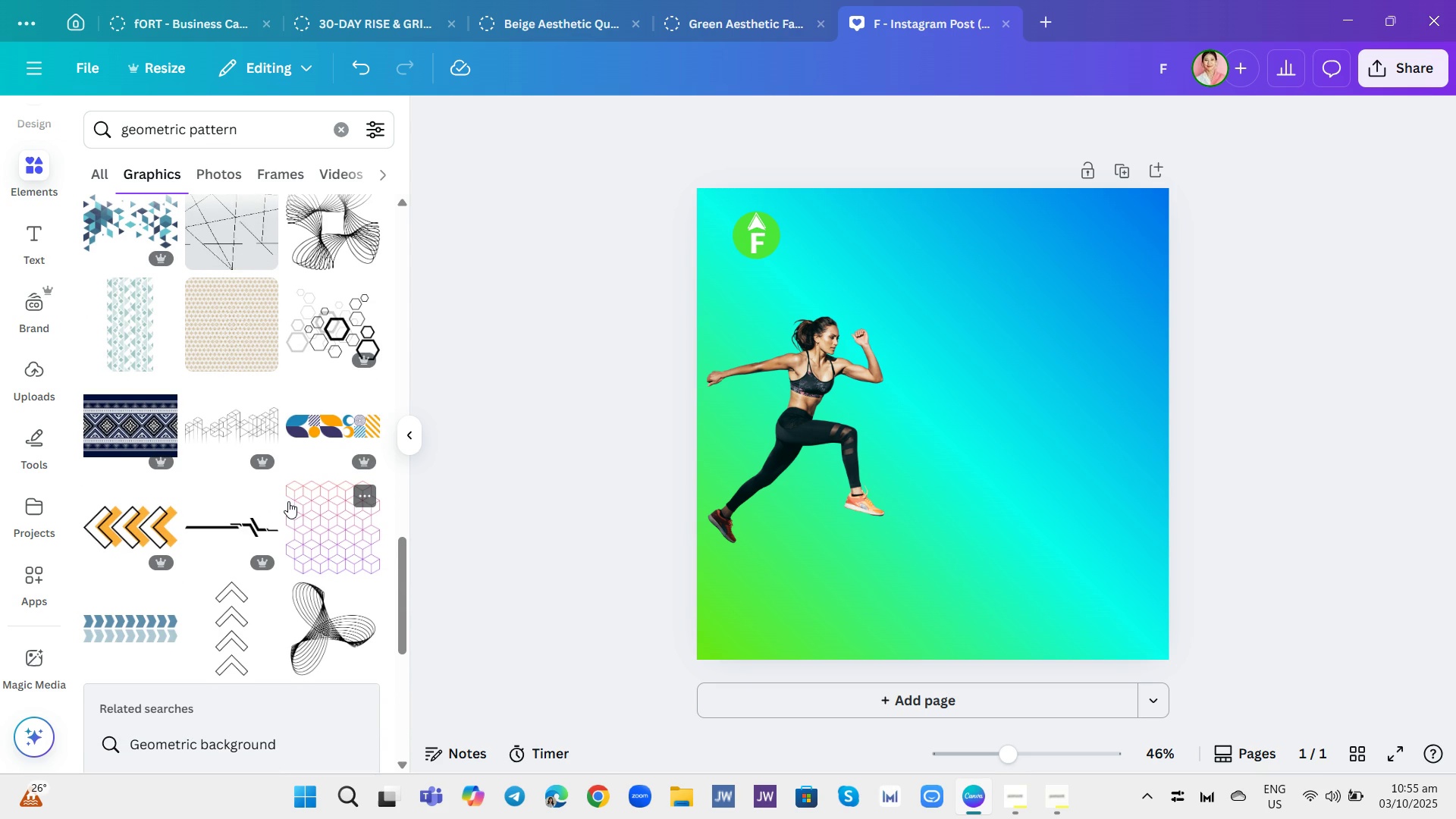 
scroll: coordinate [278, 537], scroll_direction: down, amount: 8.0
 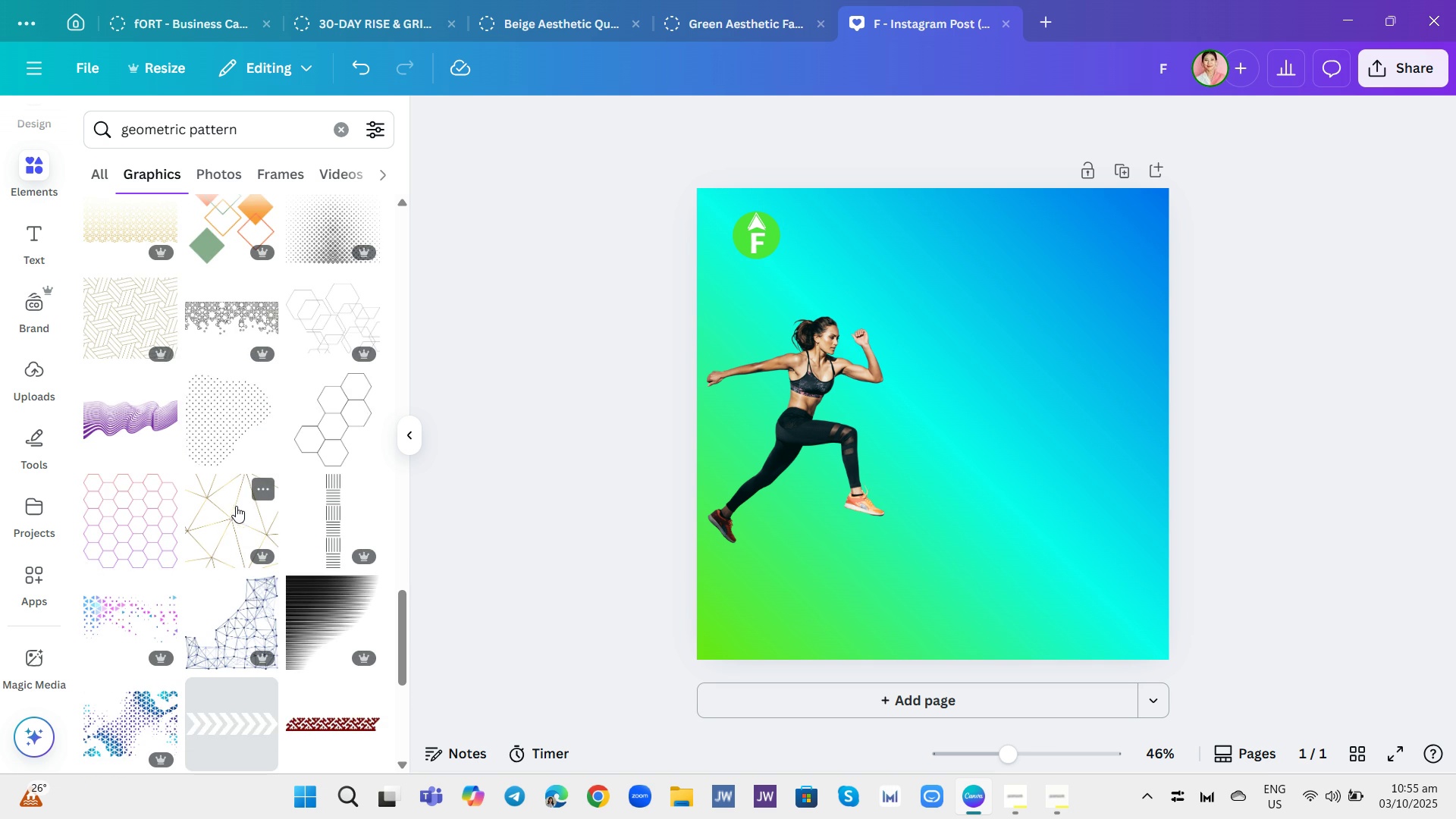 
scroll: coordinate [245, 510], scroll_direction: down, amount: 5.0
 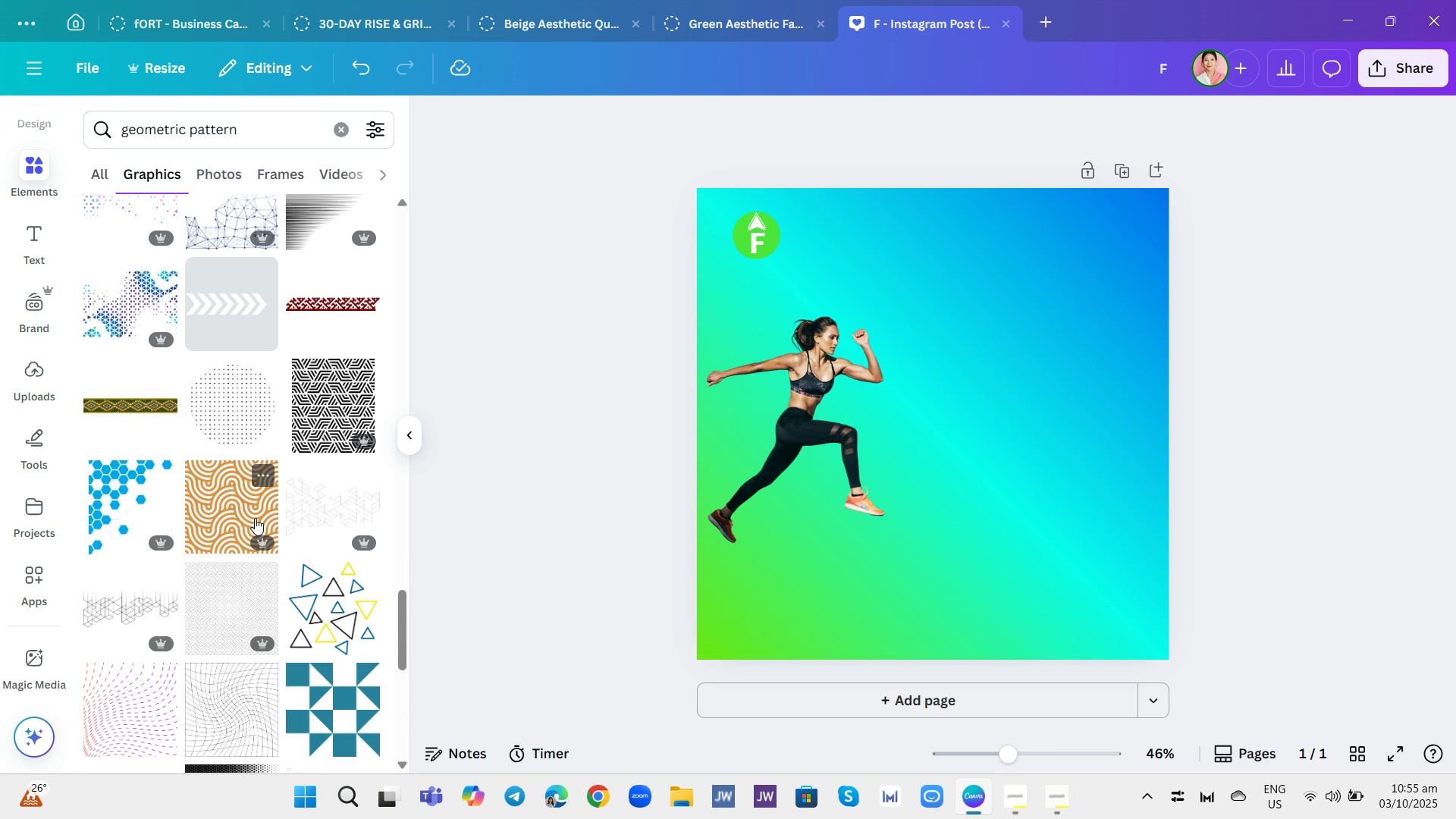 
scroll: coordinate [278, 551], scroll_direction: up, amount: 17.0
 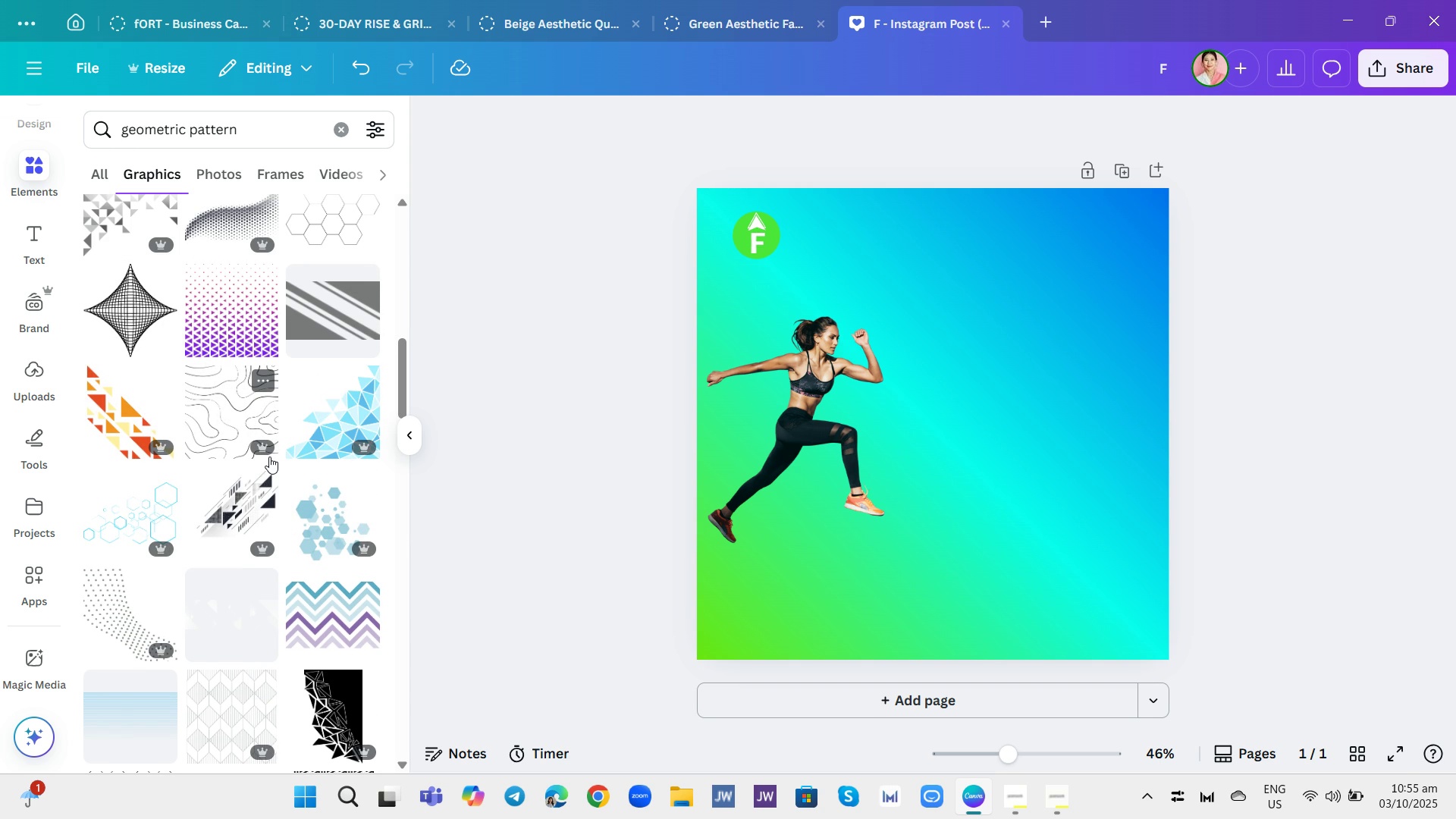 
wait(7.69)
 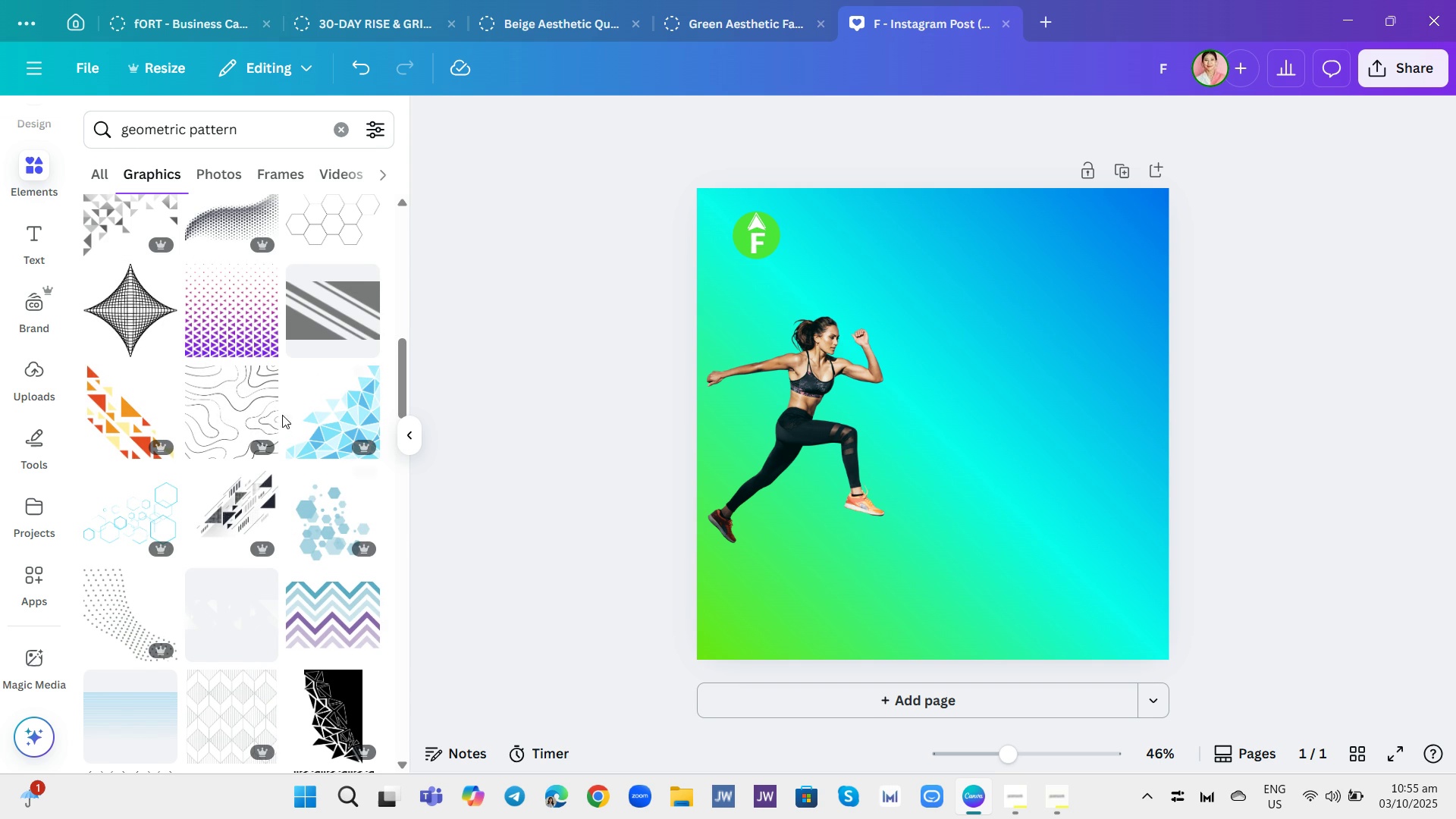 
scroll: coordinate [291, 486], scroll_direction: down, amount: 16.0
 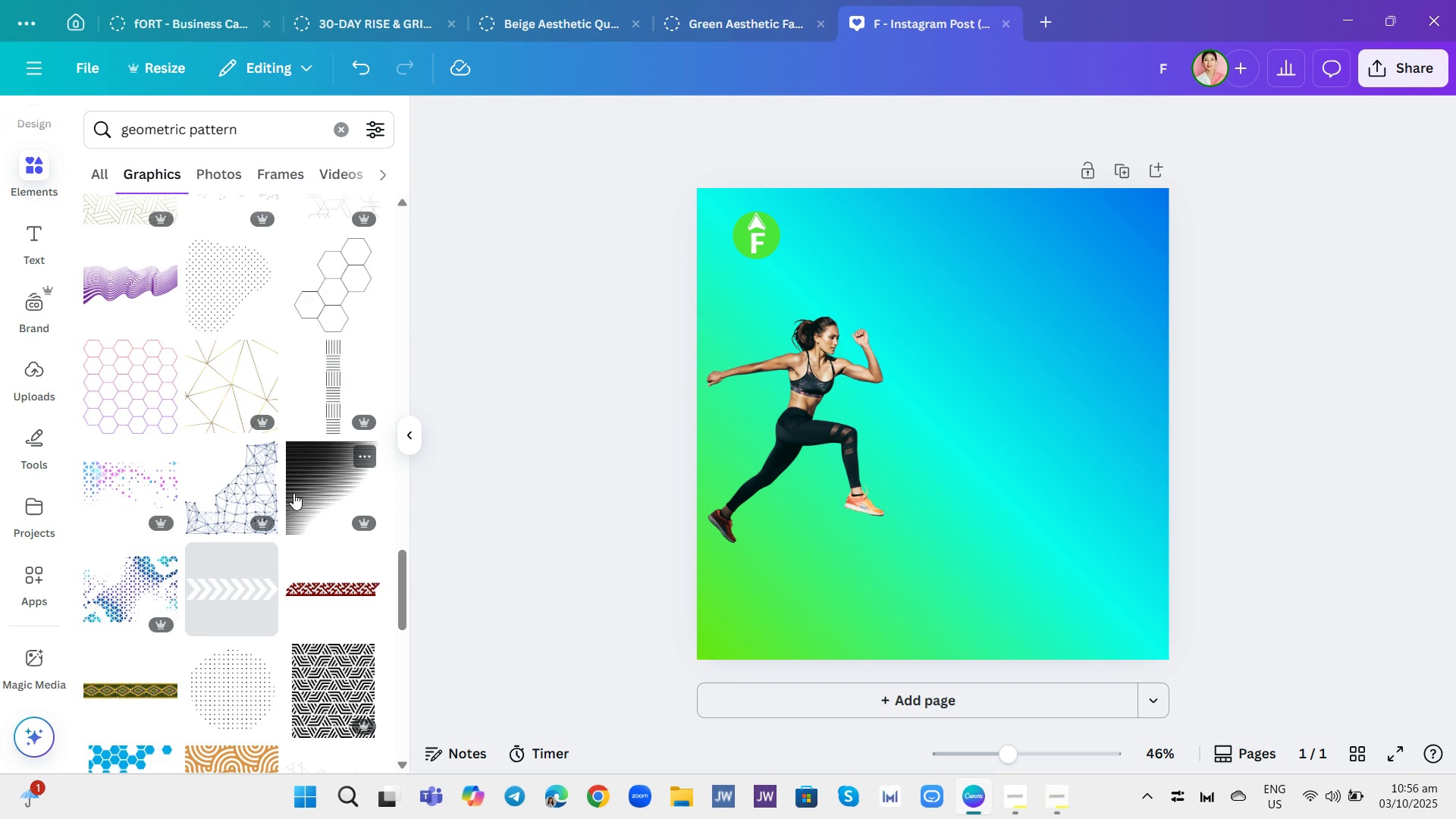 
scroll: coordinate [297, 491], scroll_direction: down, amount: 10.0
 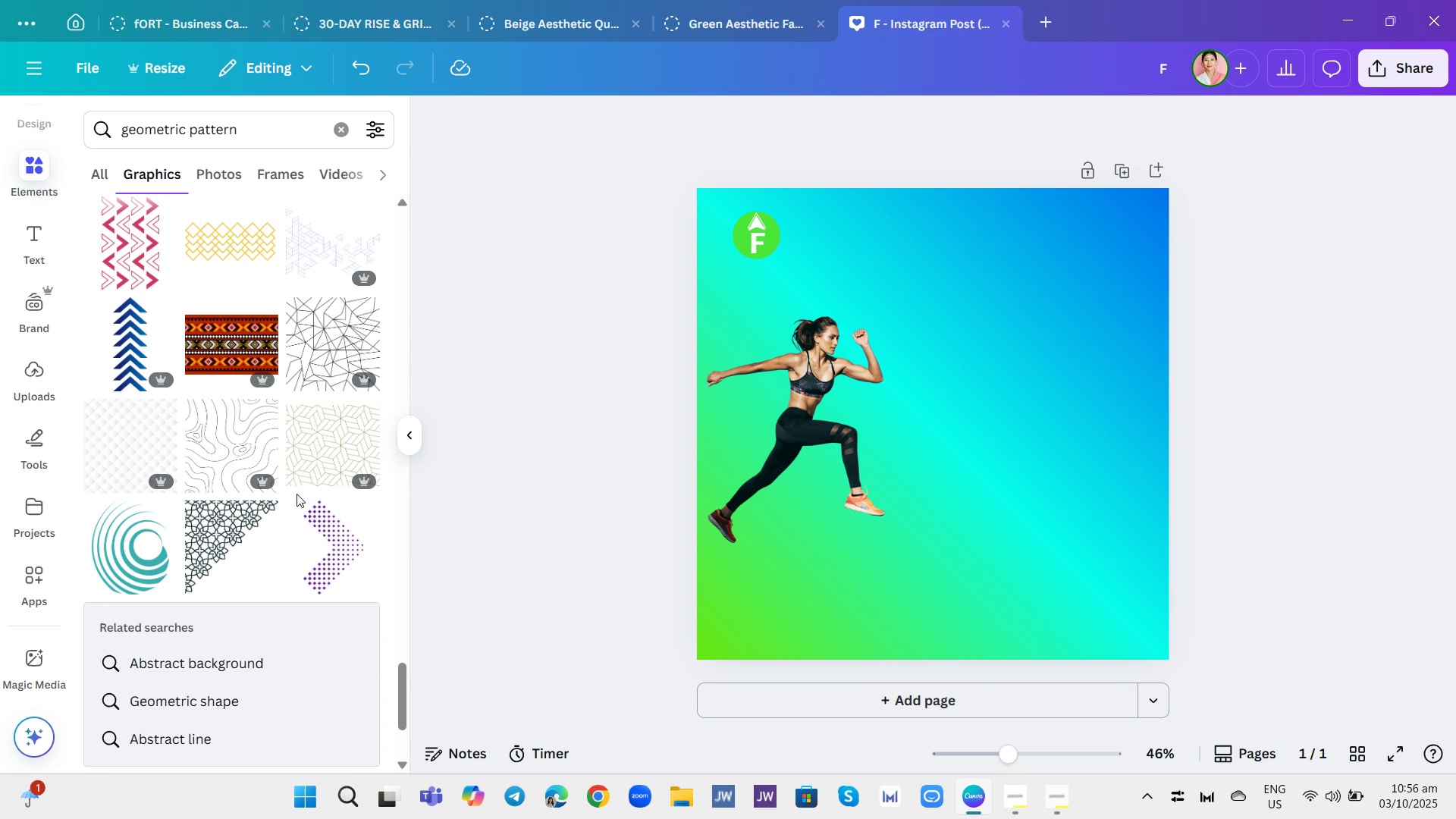 
scroll: coordinate [335, 471], scroll_direction: none, amount: 0.0
 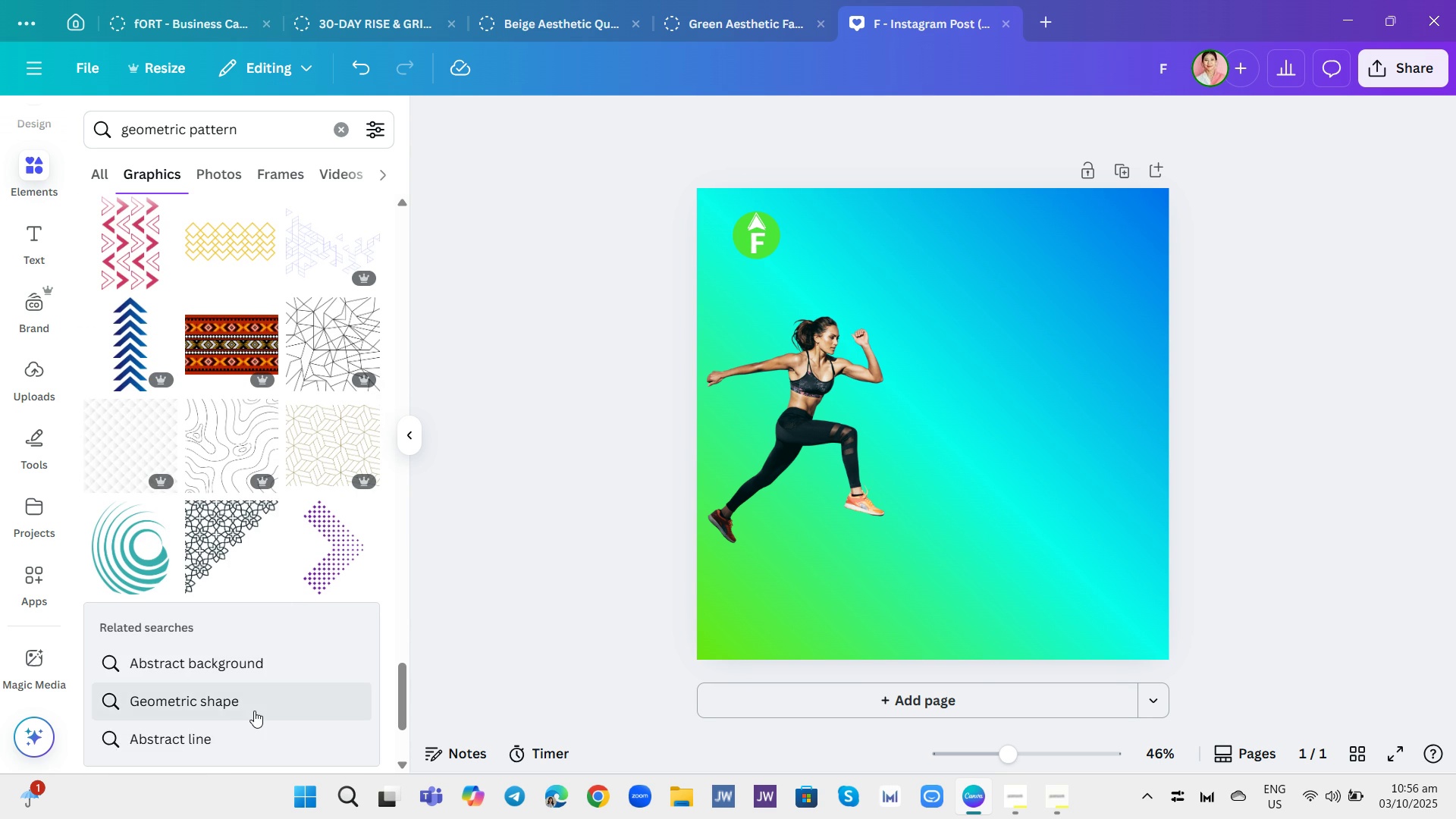 
left_click([258, 704])
 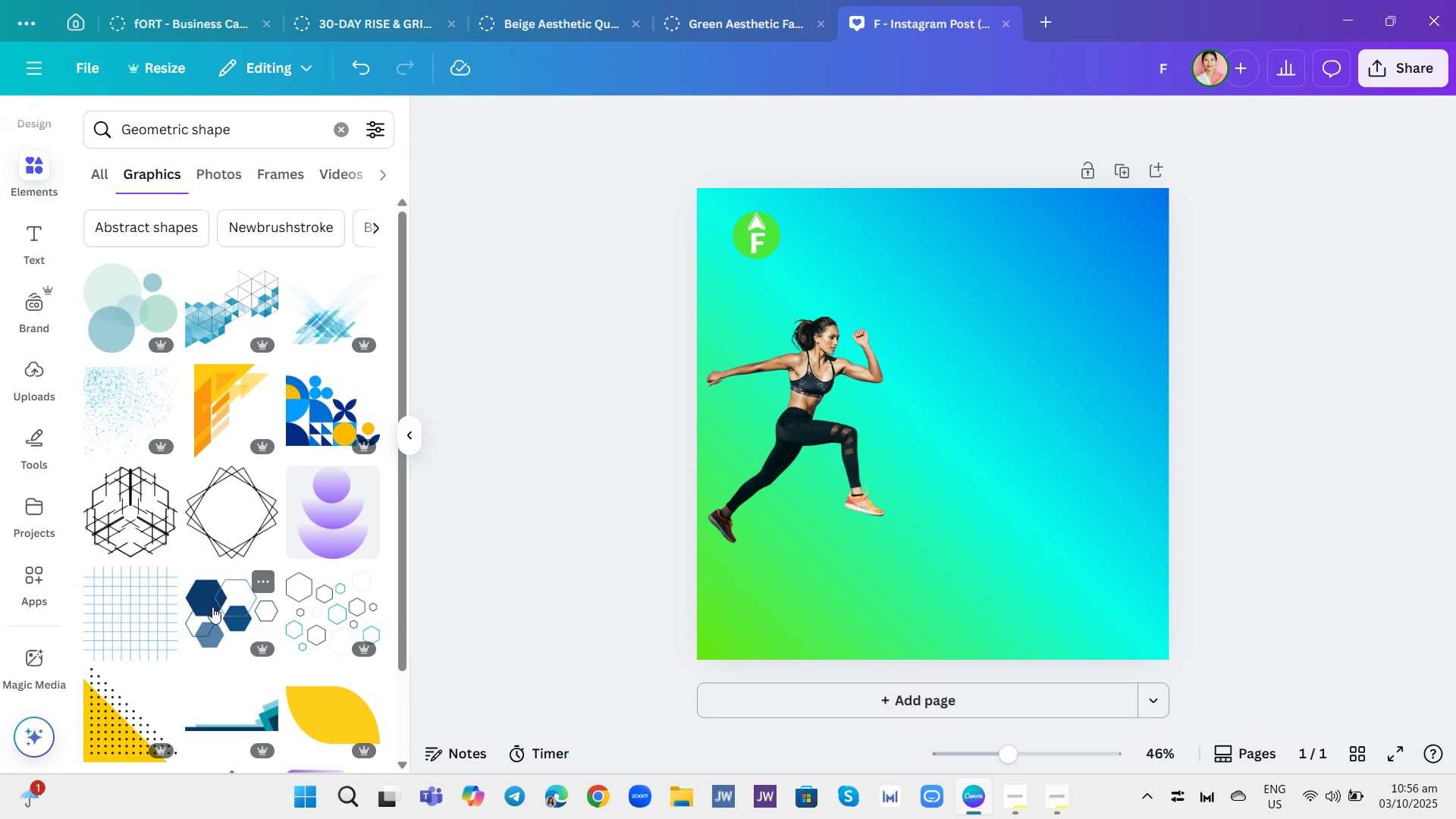 
scroll: coordinate [237, 525], scroll_direction: down, amount: 5.0
 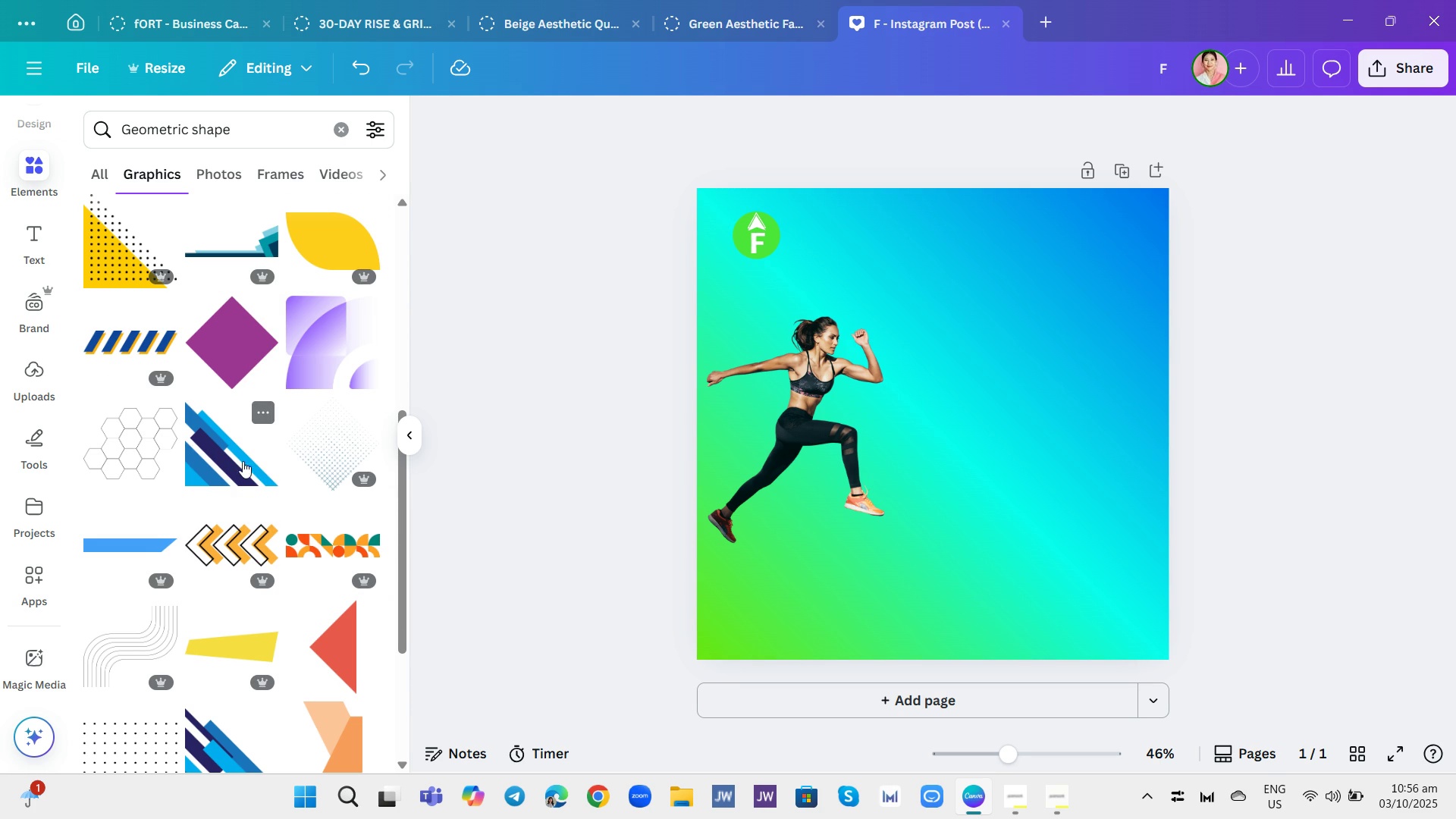 
wait(5.91)
 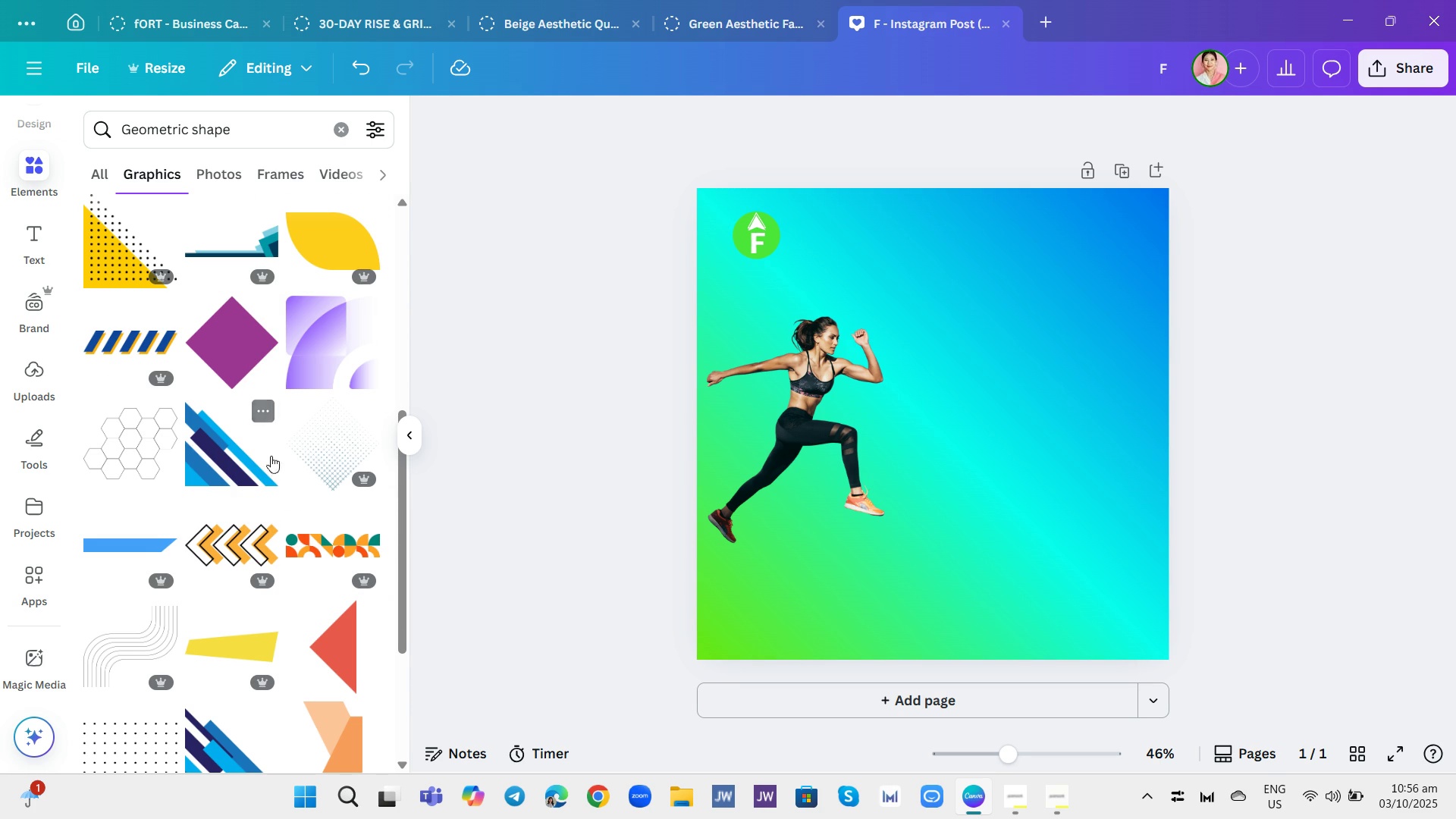 
scroll: coordinate [264, 450], scroll_direction: down, amount: 1.0
 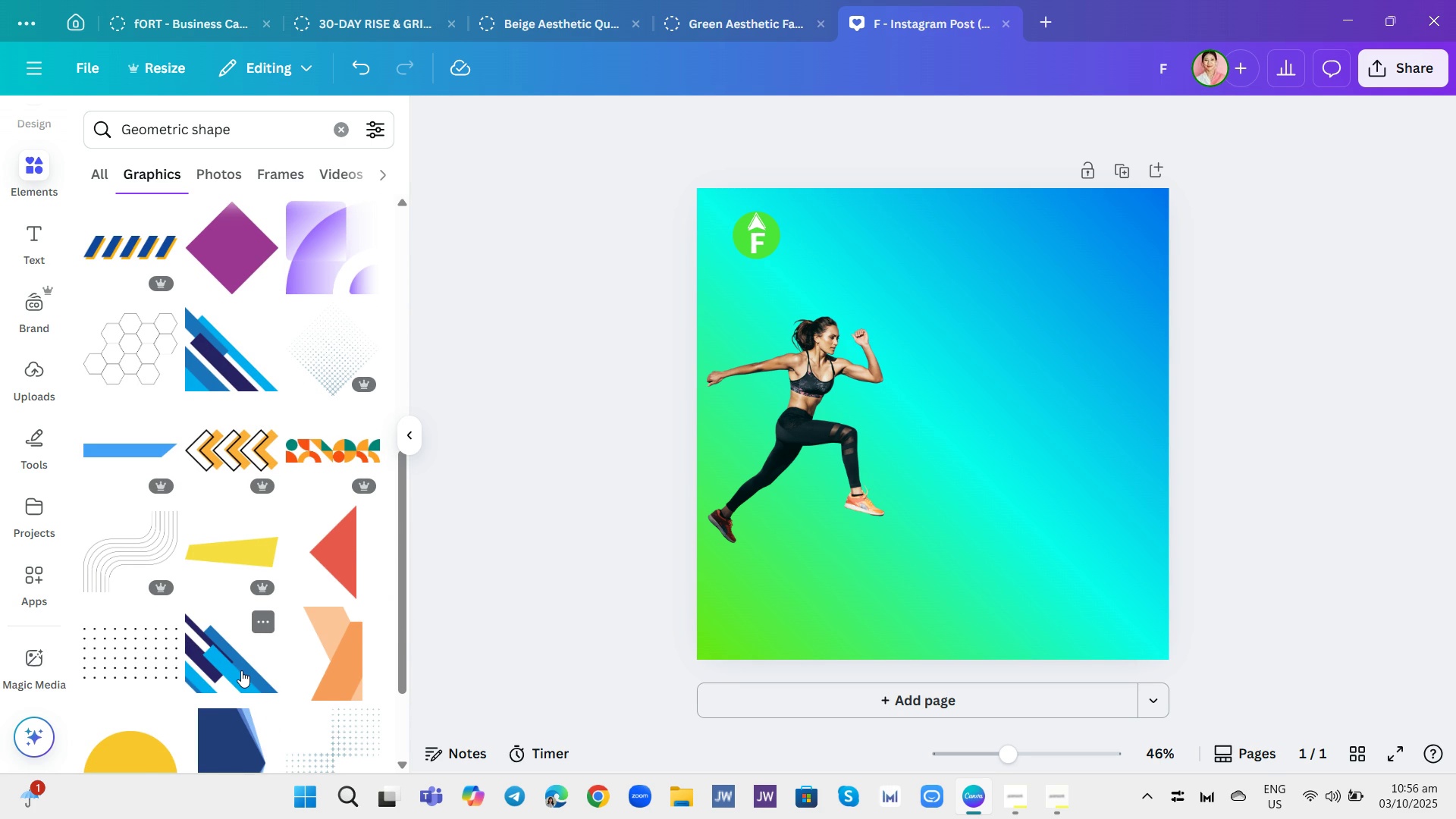 
wait(5.93)
 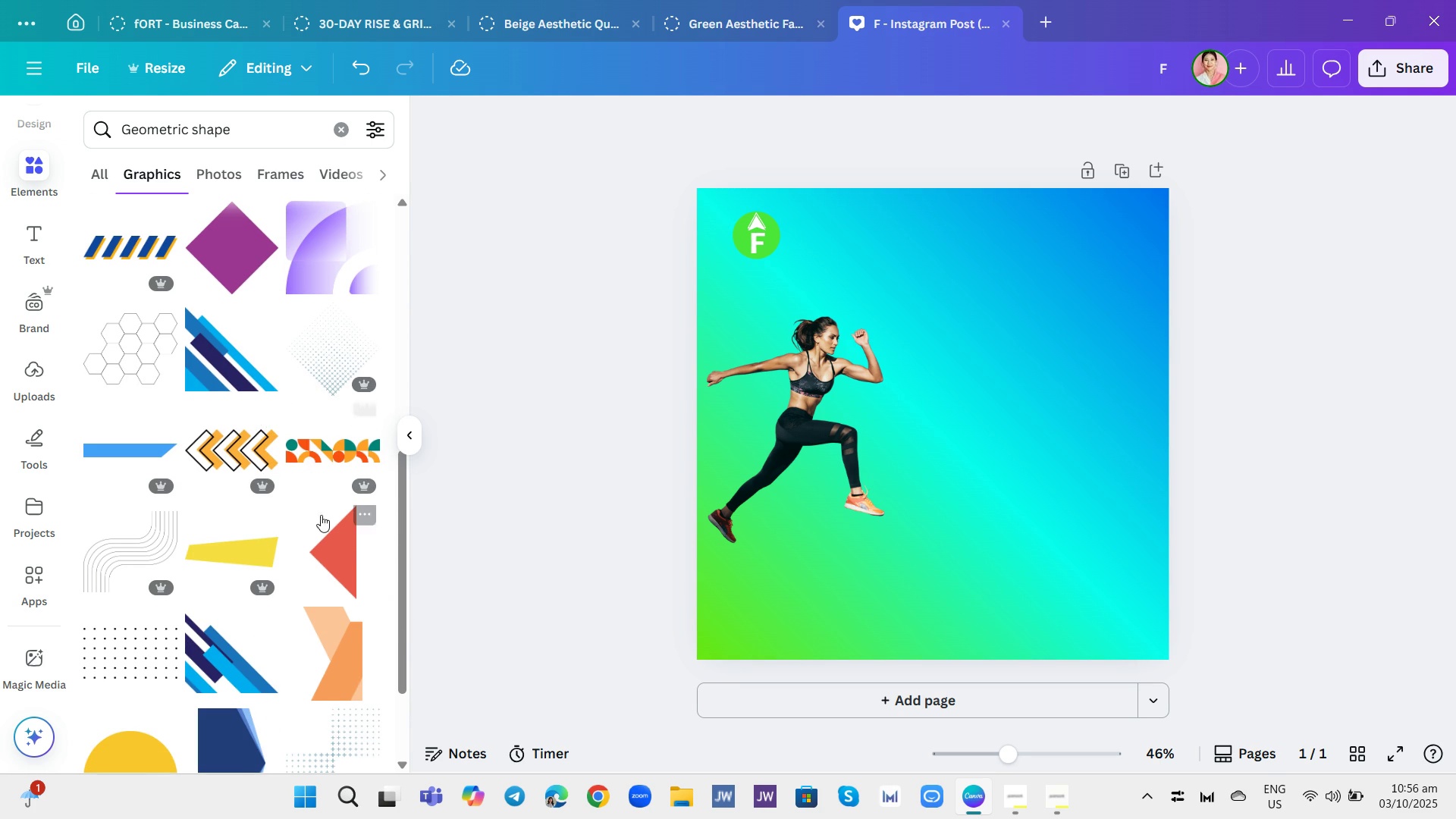 
left_click([241, 670])